 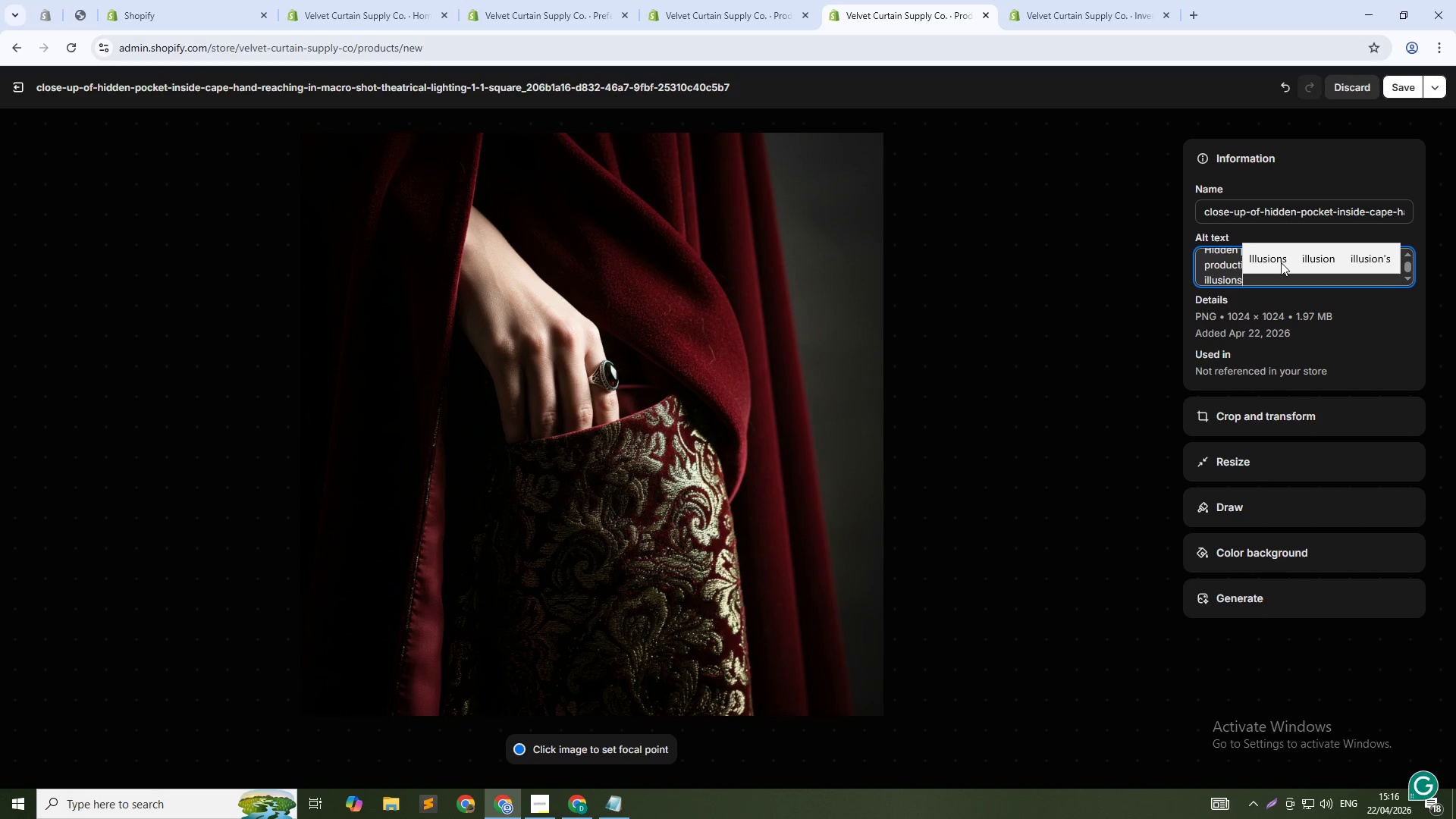 
left_click([1397, 89])
 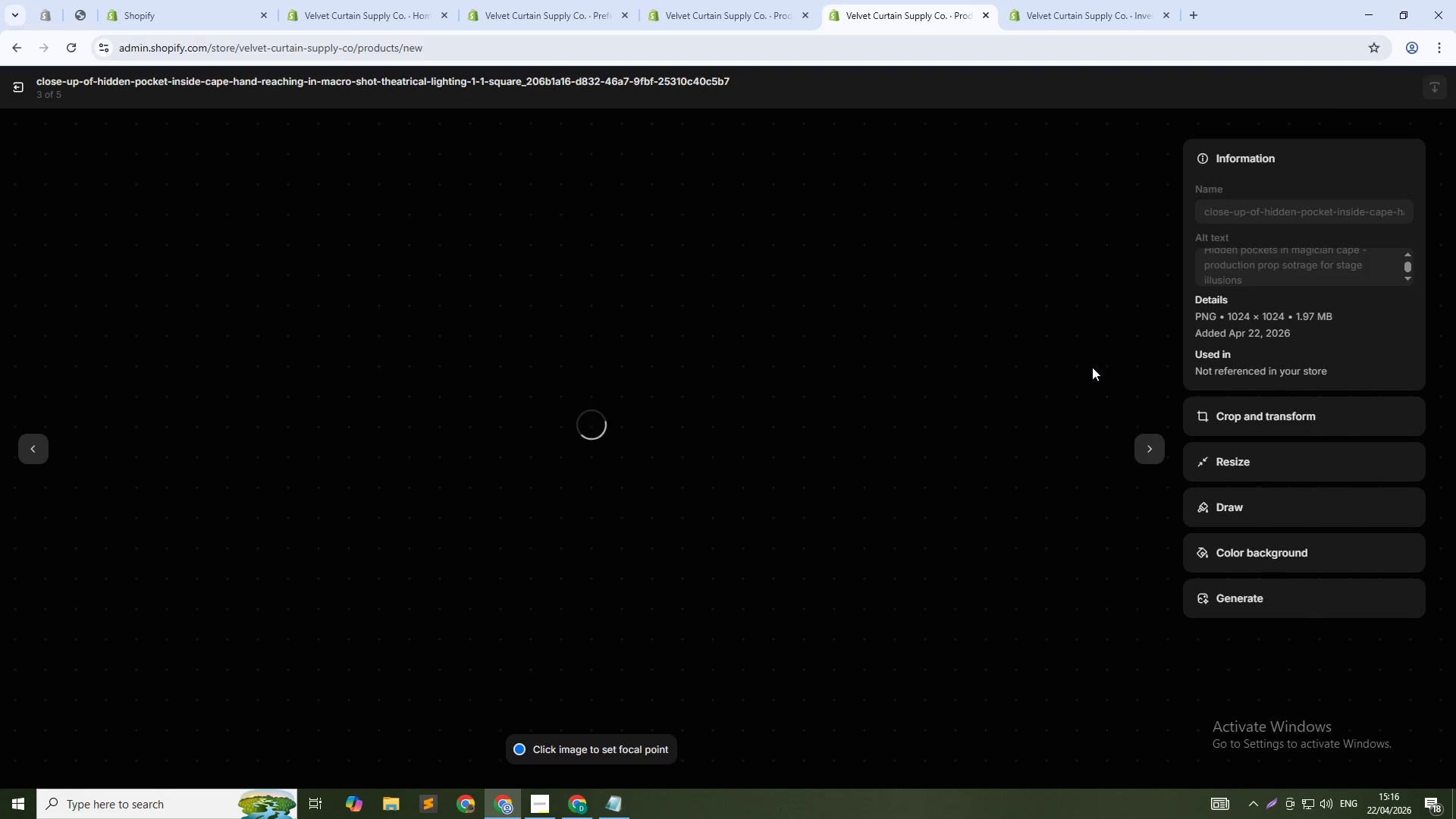 
left_click([1162, 447])
 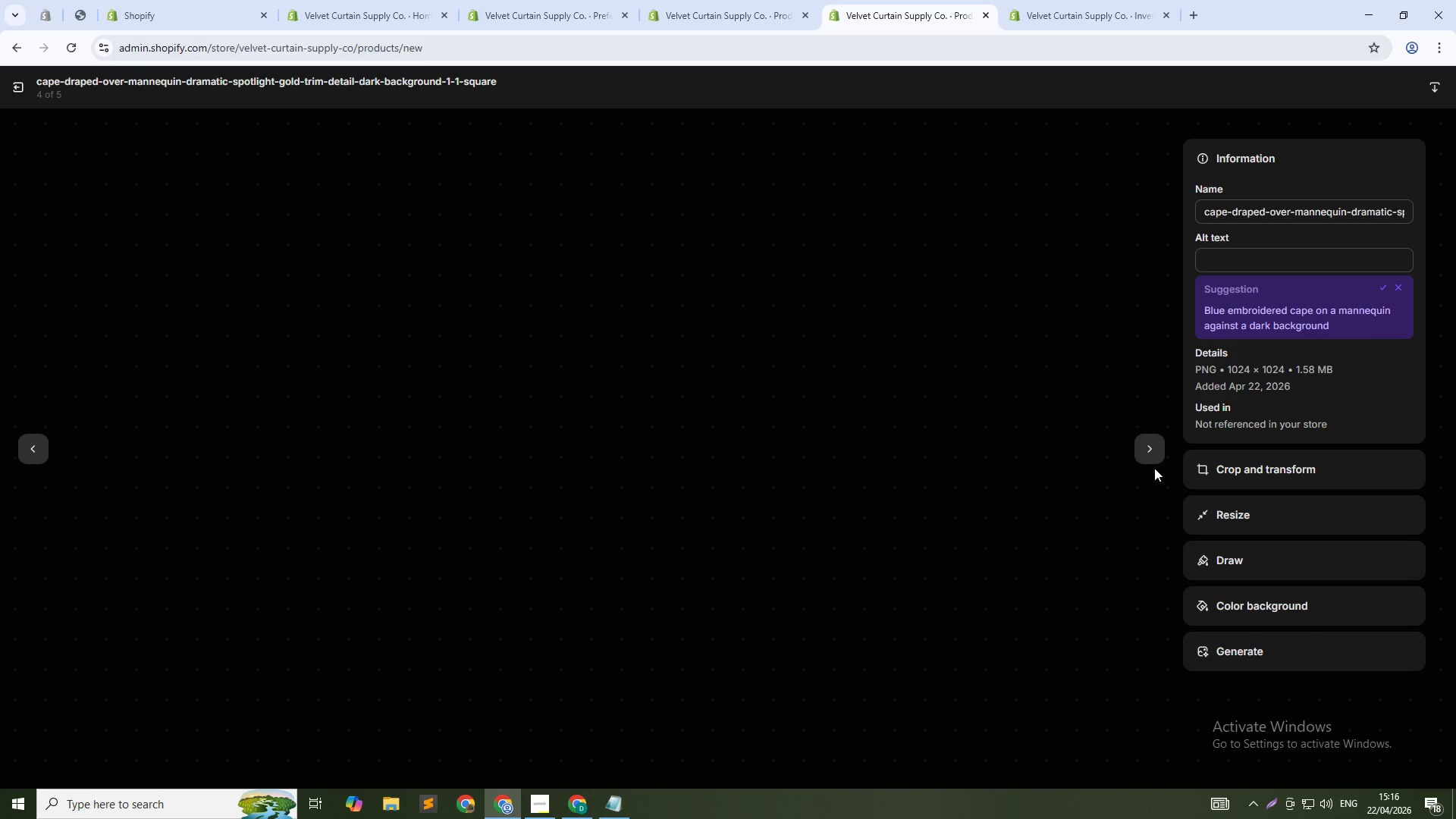 
left_click([1272, 268])
 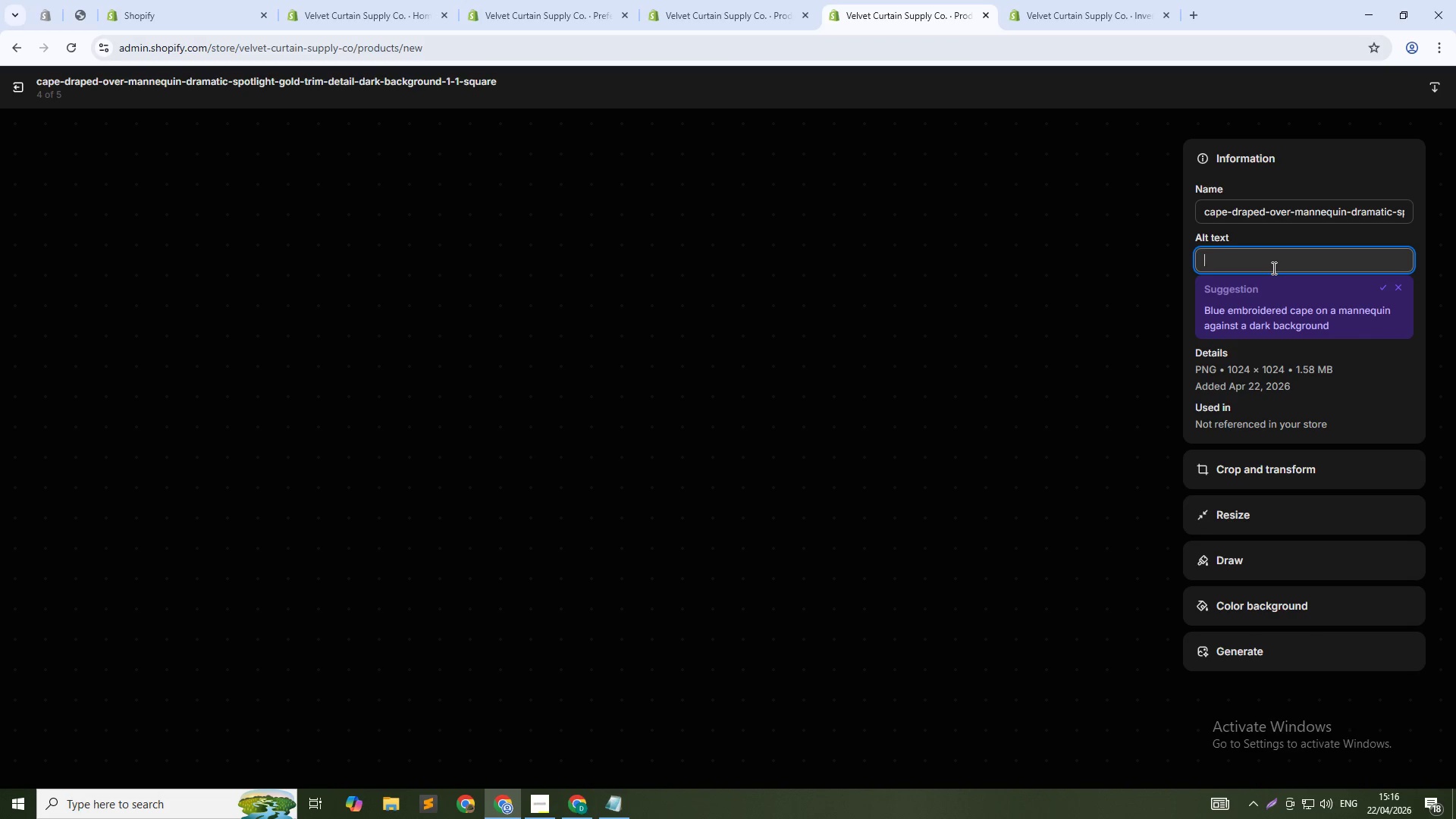 
type(Velvet magician cape on display professional performance apparel)
 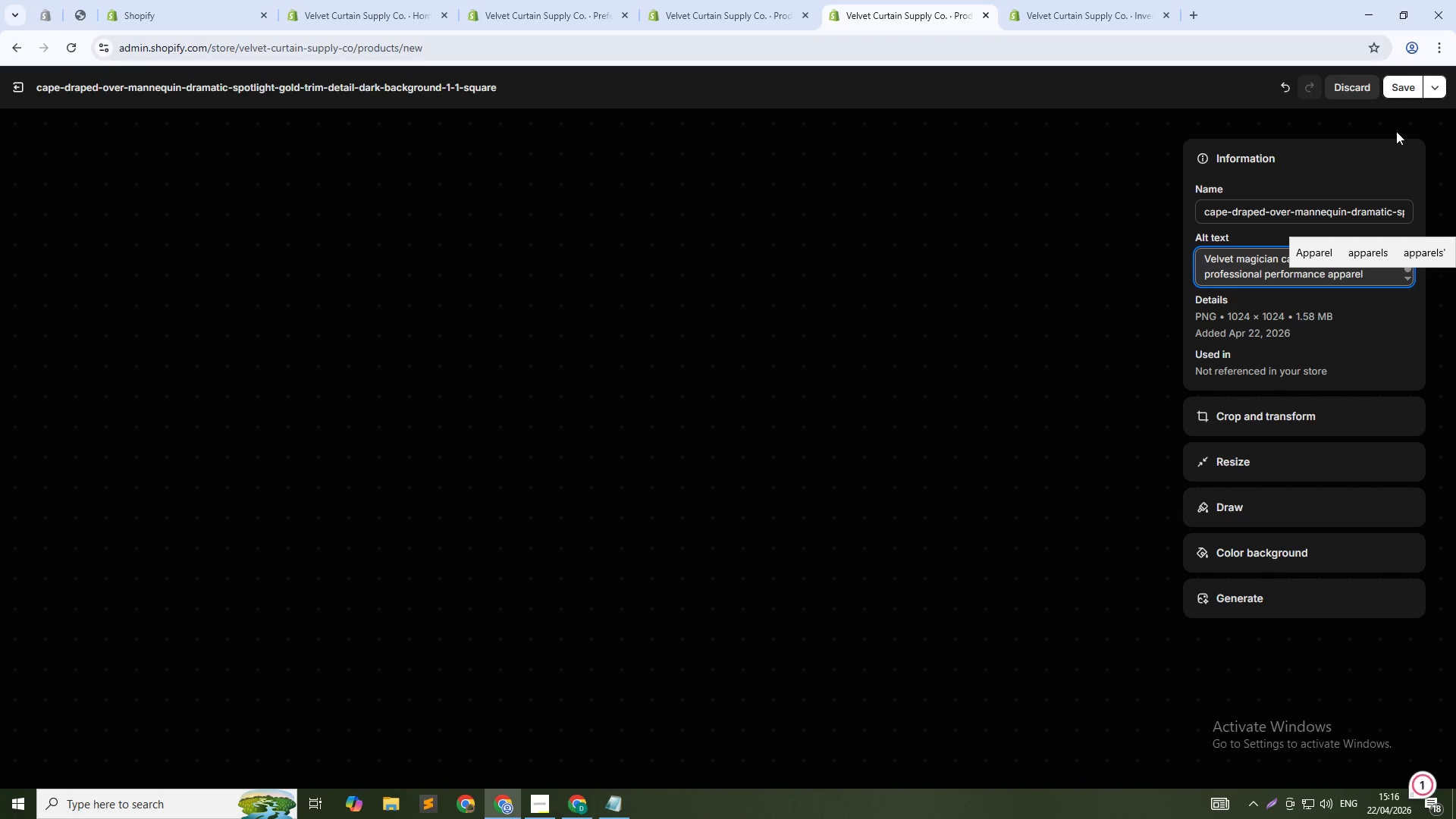 
left_click([1401, 94])
 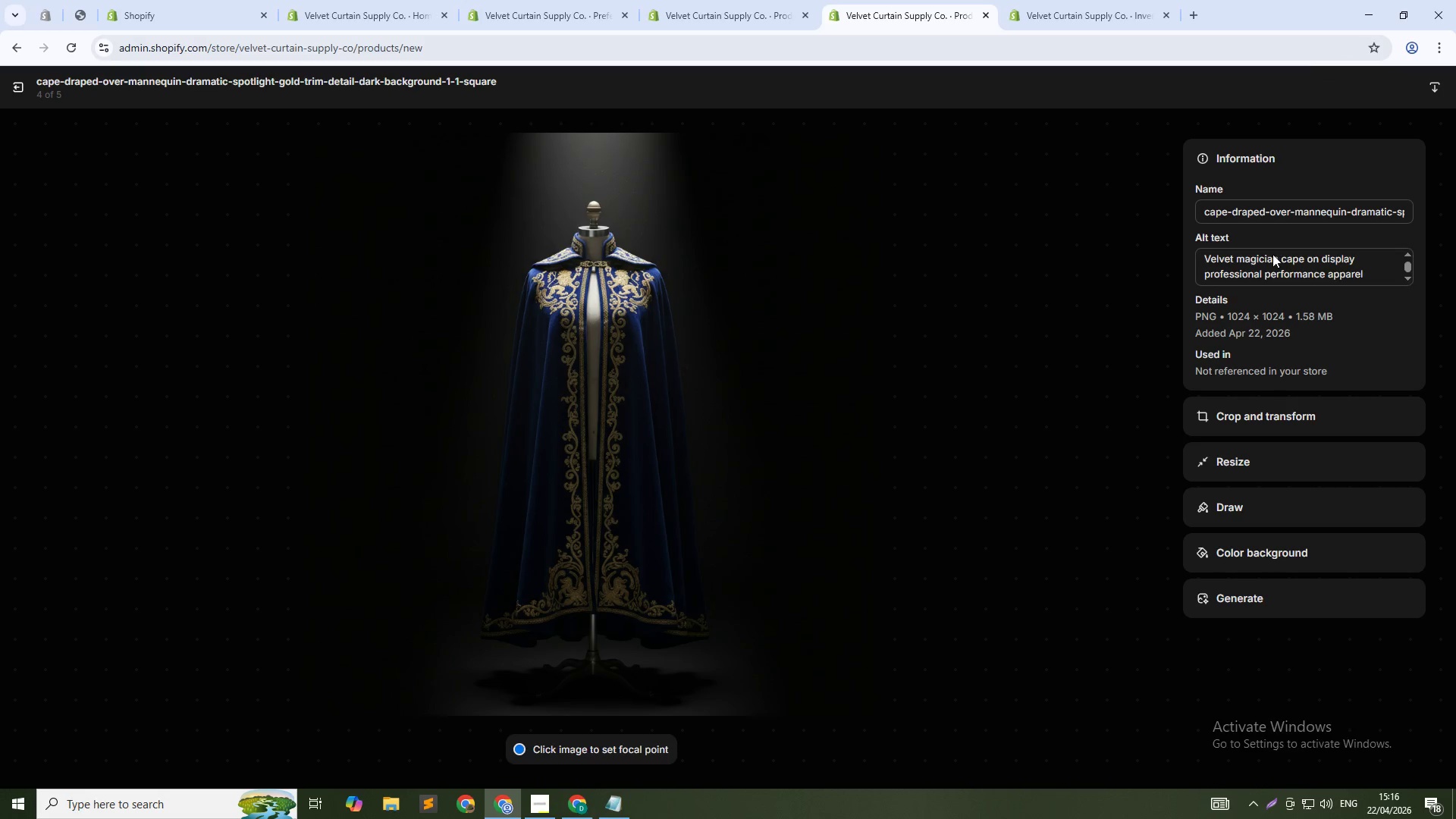 
left_click([1150, 450])
 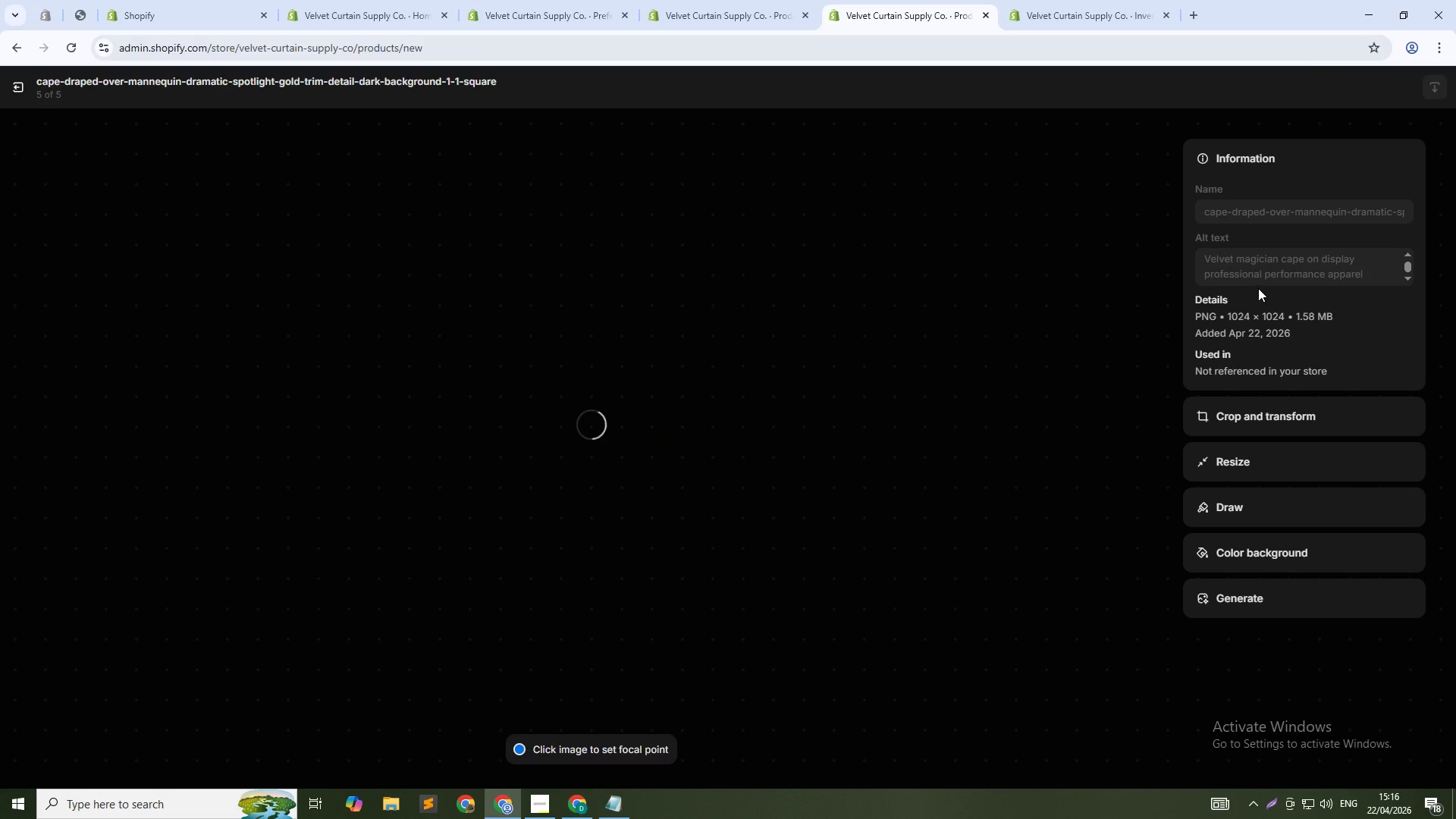 
left_click([1266, 260])
 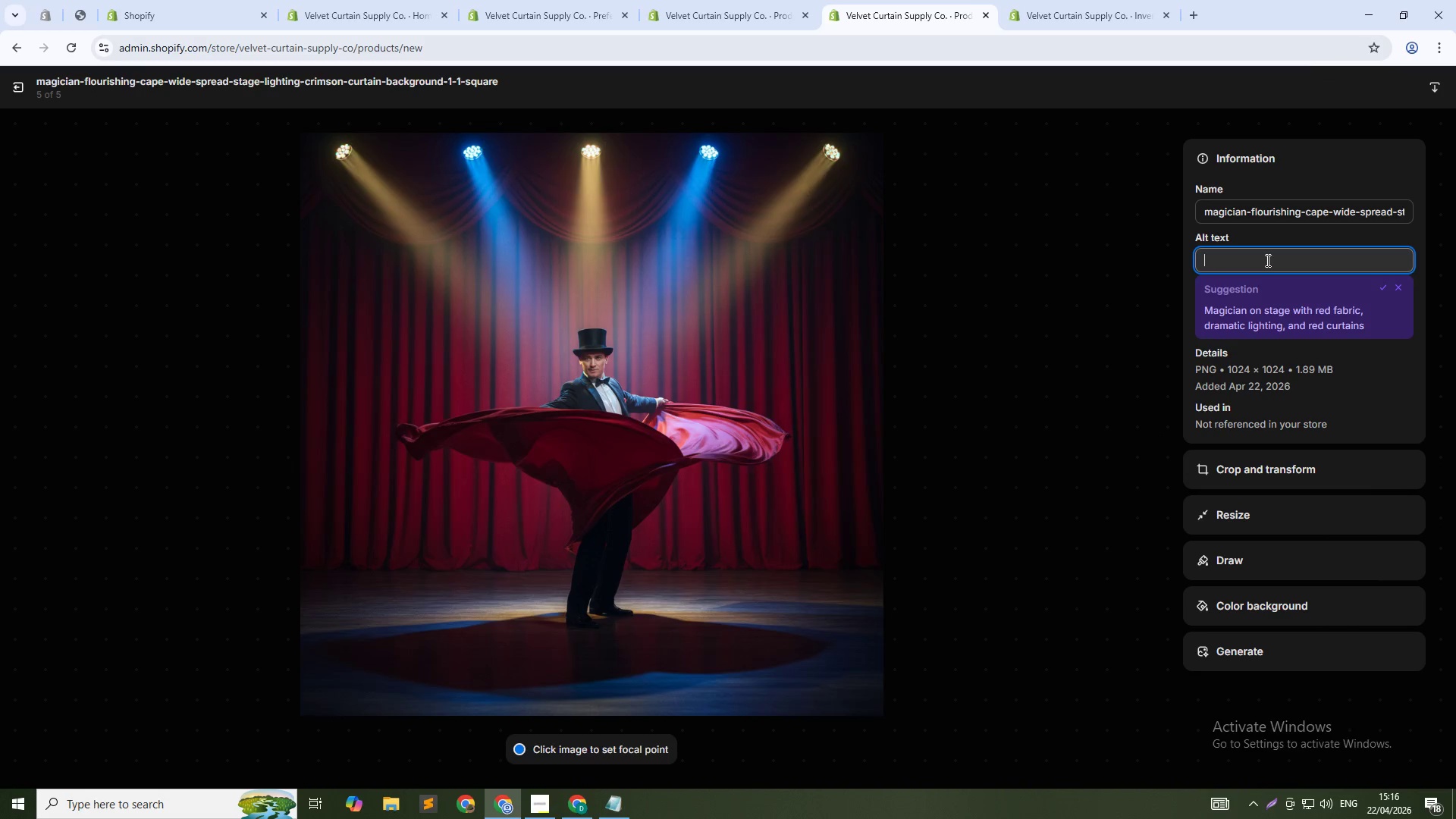 
type(Magician cape flourish - dramatic stage prop fr)
key(Backspace)
type(or professional)
 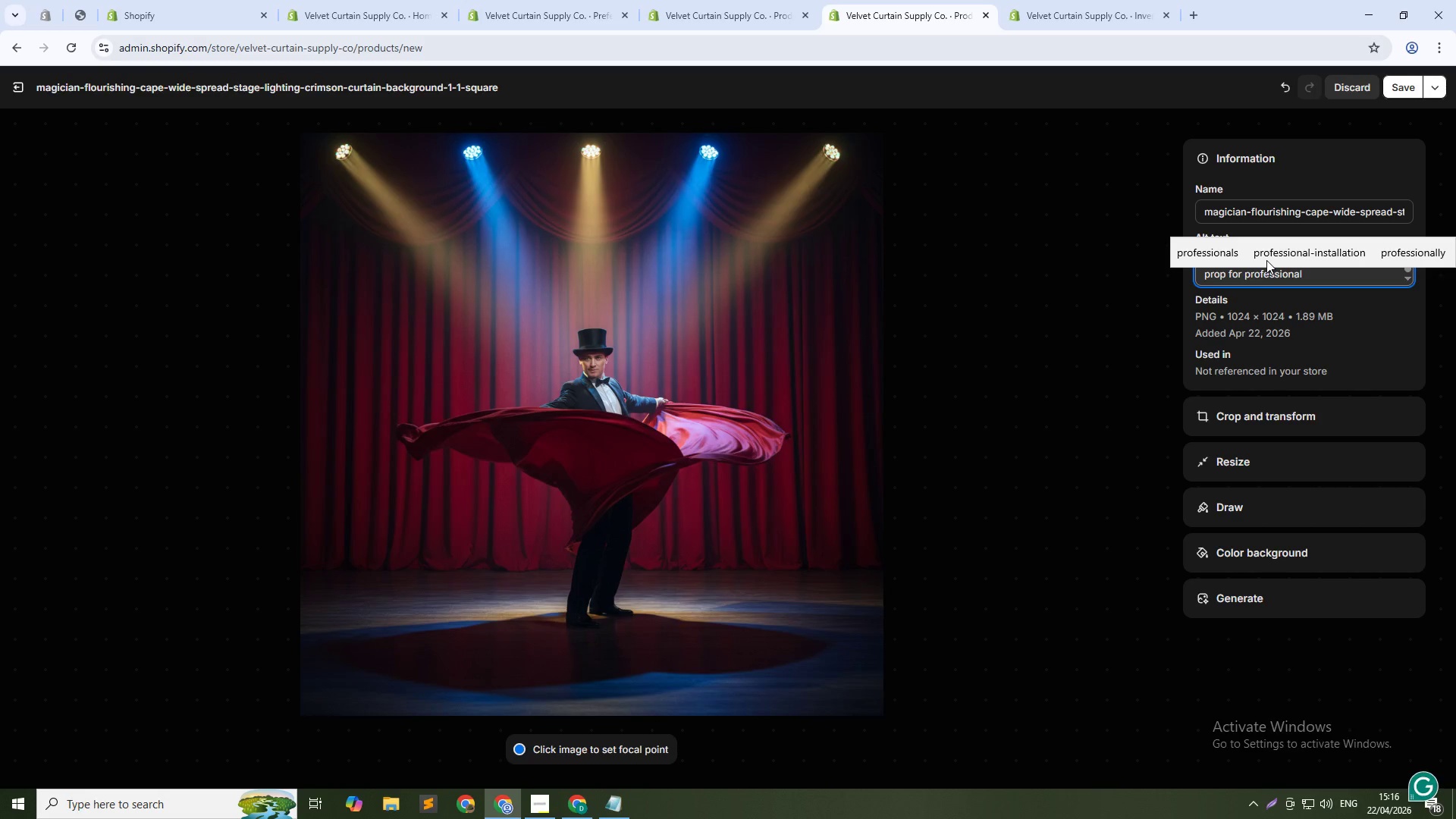 
type( entertainers)
 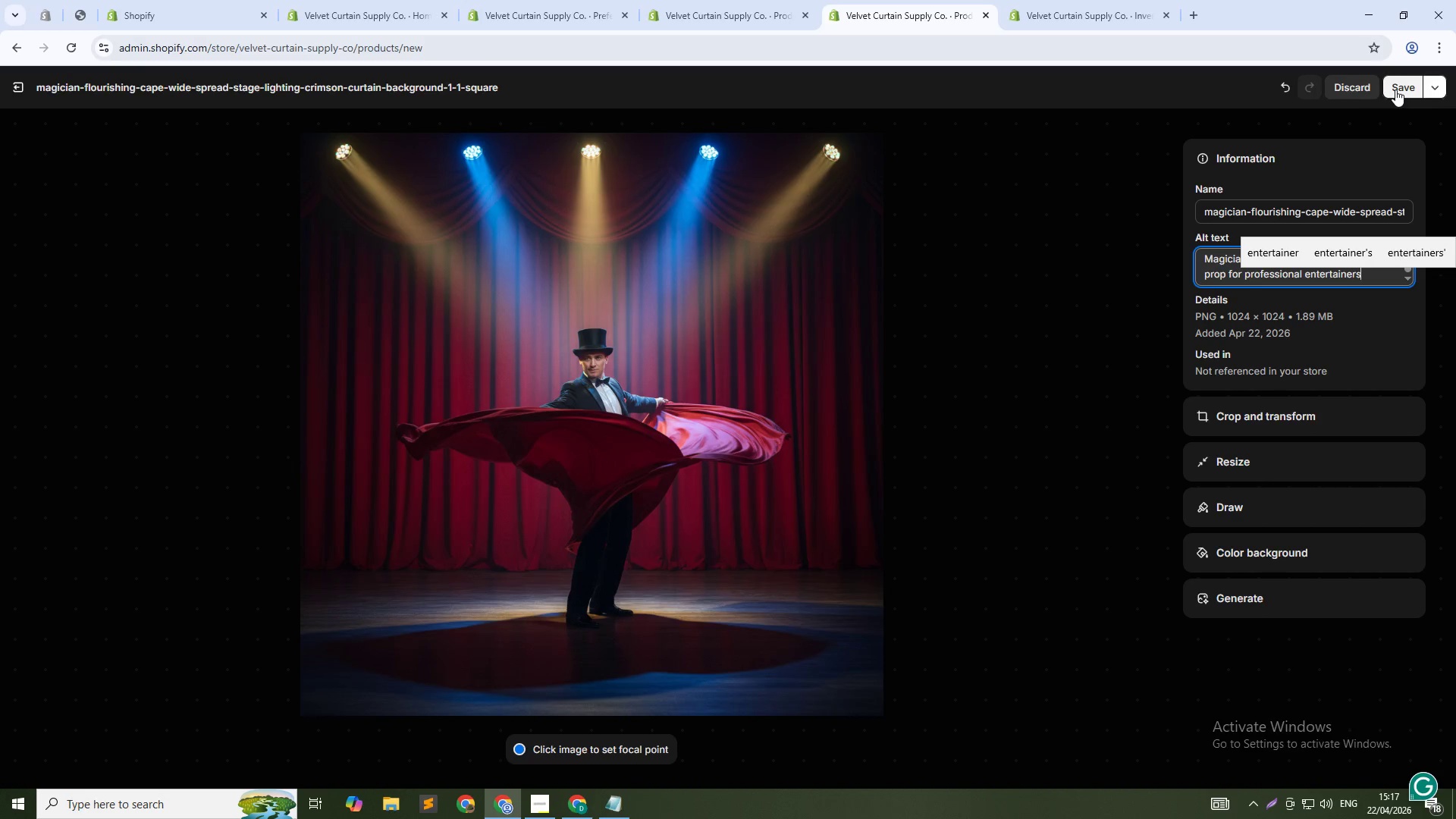 
left_click([1395, 89])
 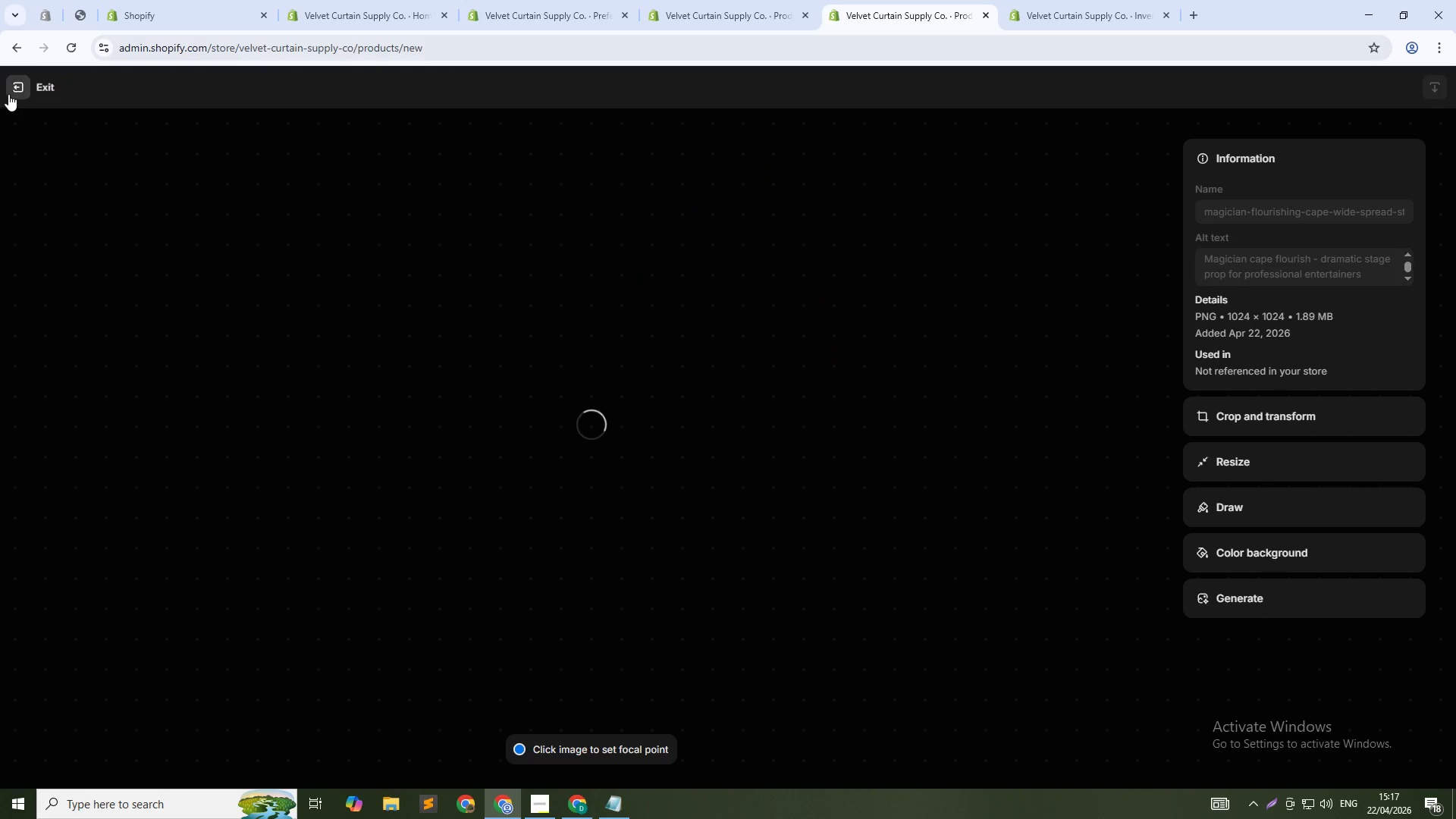 
left_click([12, 87])
 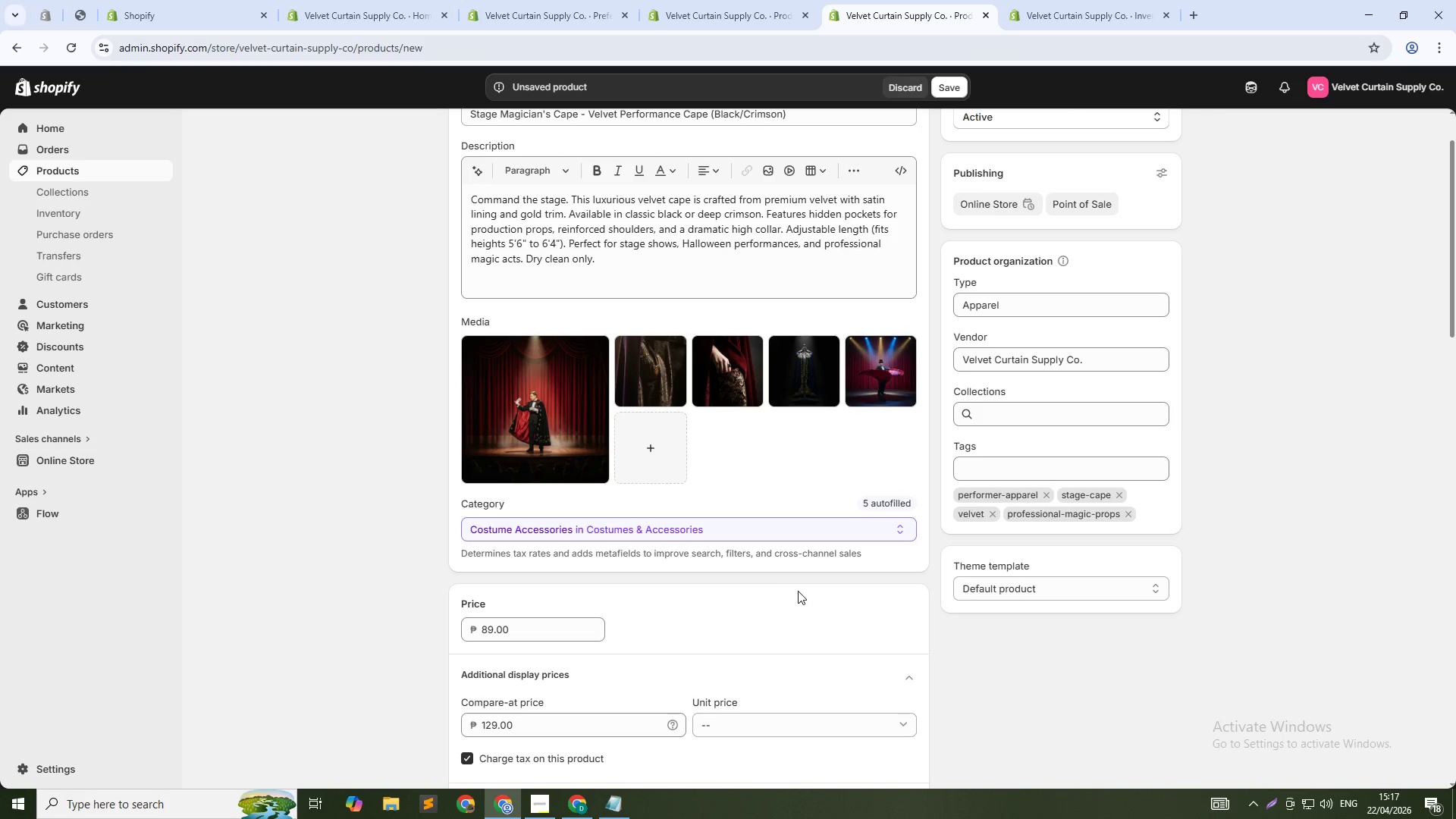 
wait(7.72)
 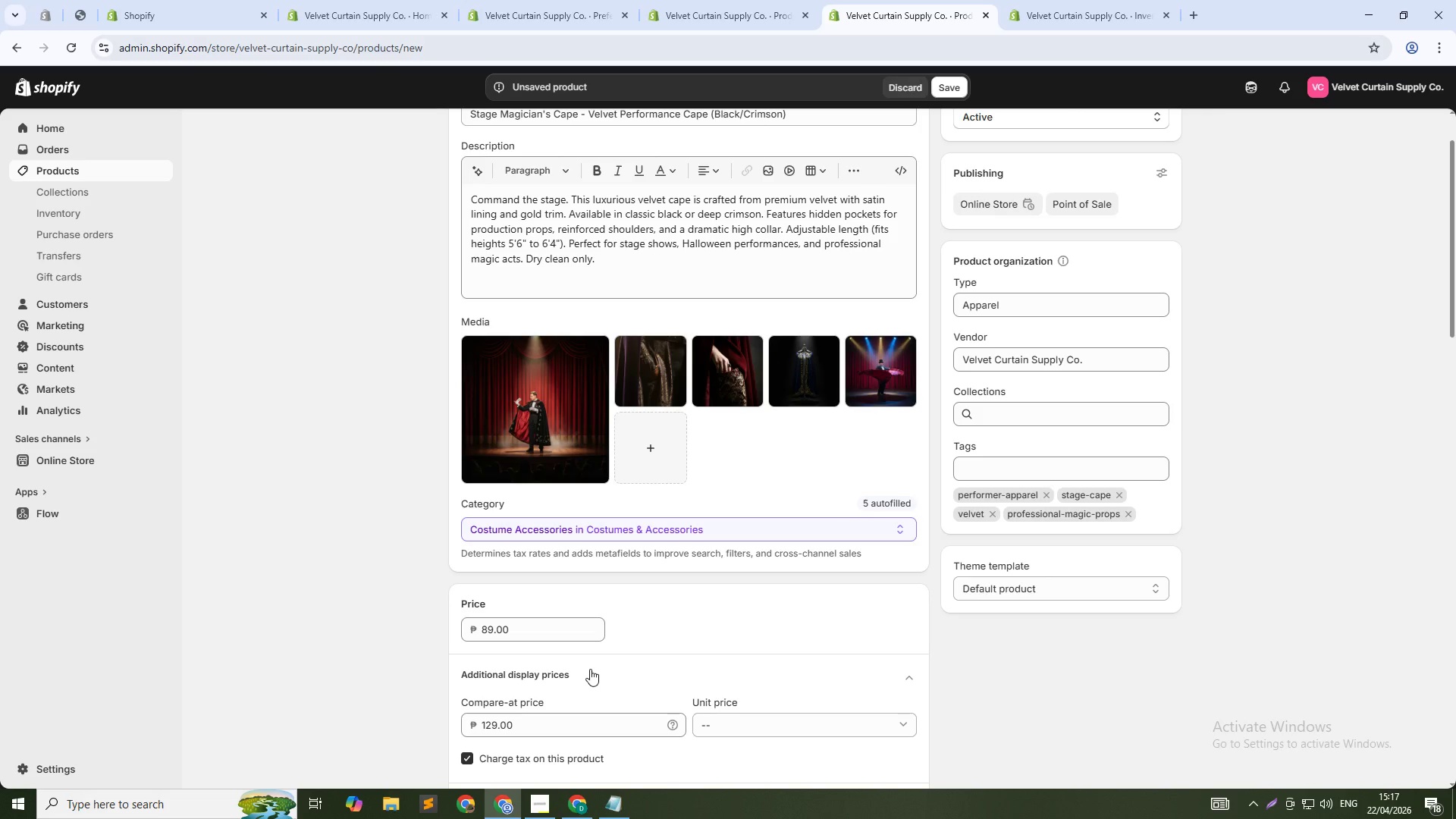 
key(Alt+AltLeft)
 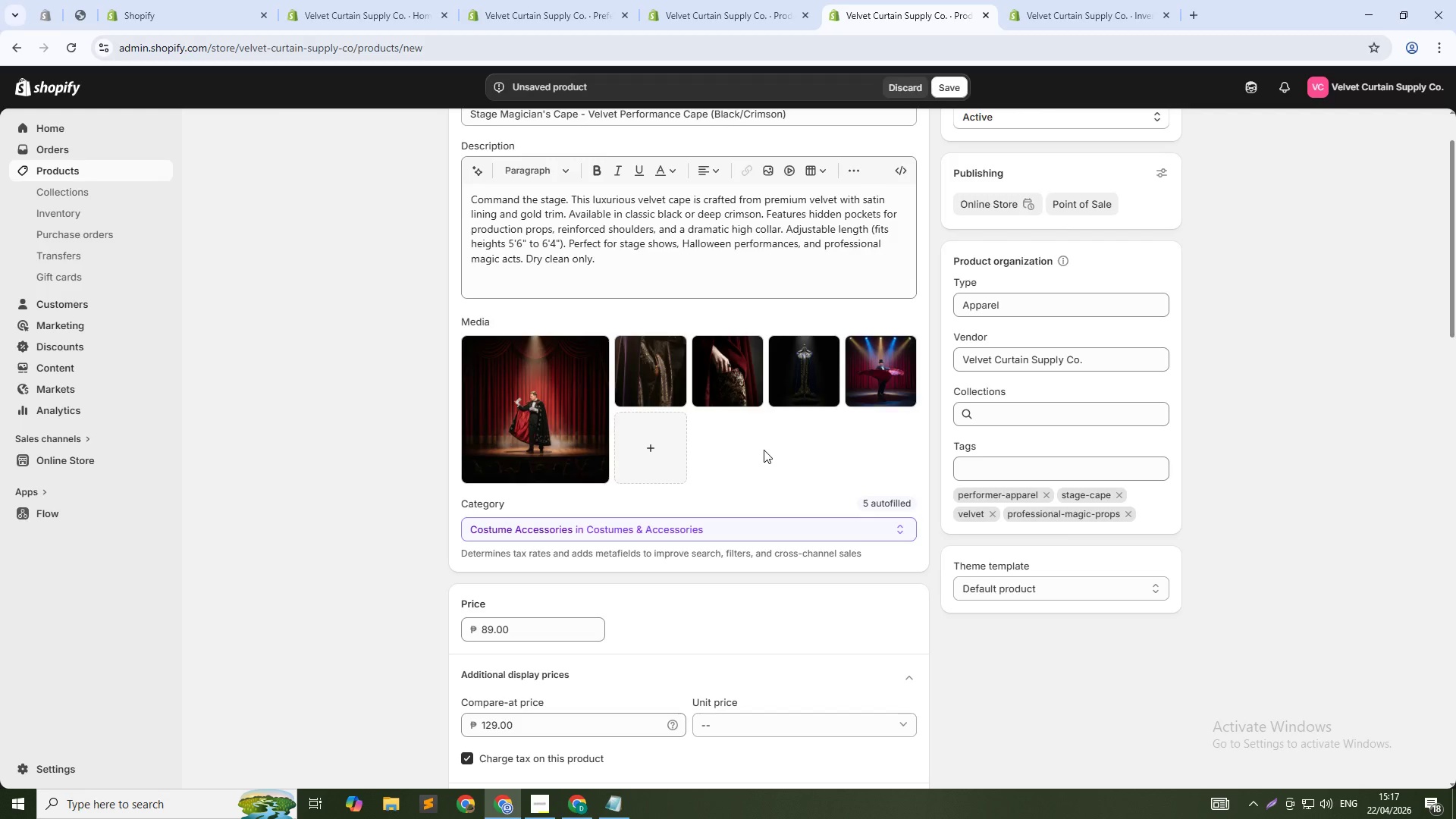 
key(Alt+Tab)